 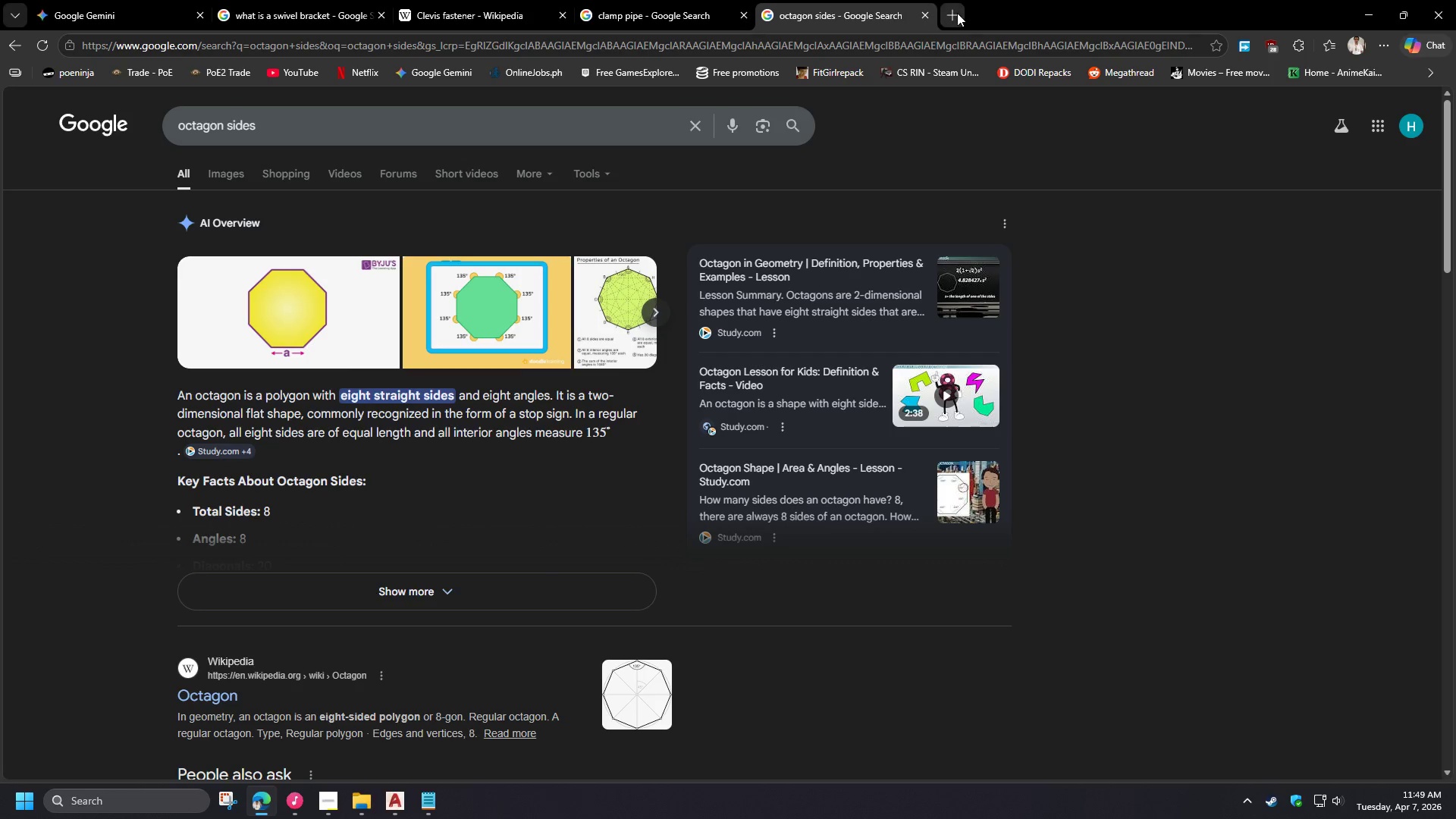 
key(Control+V)
 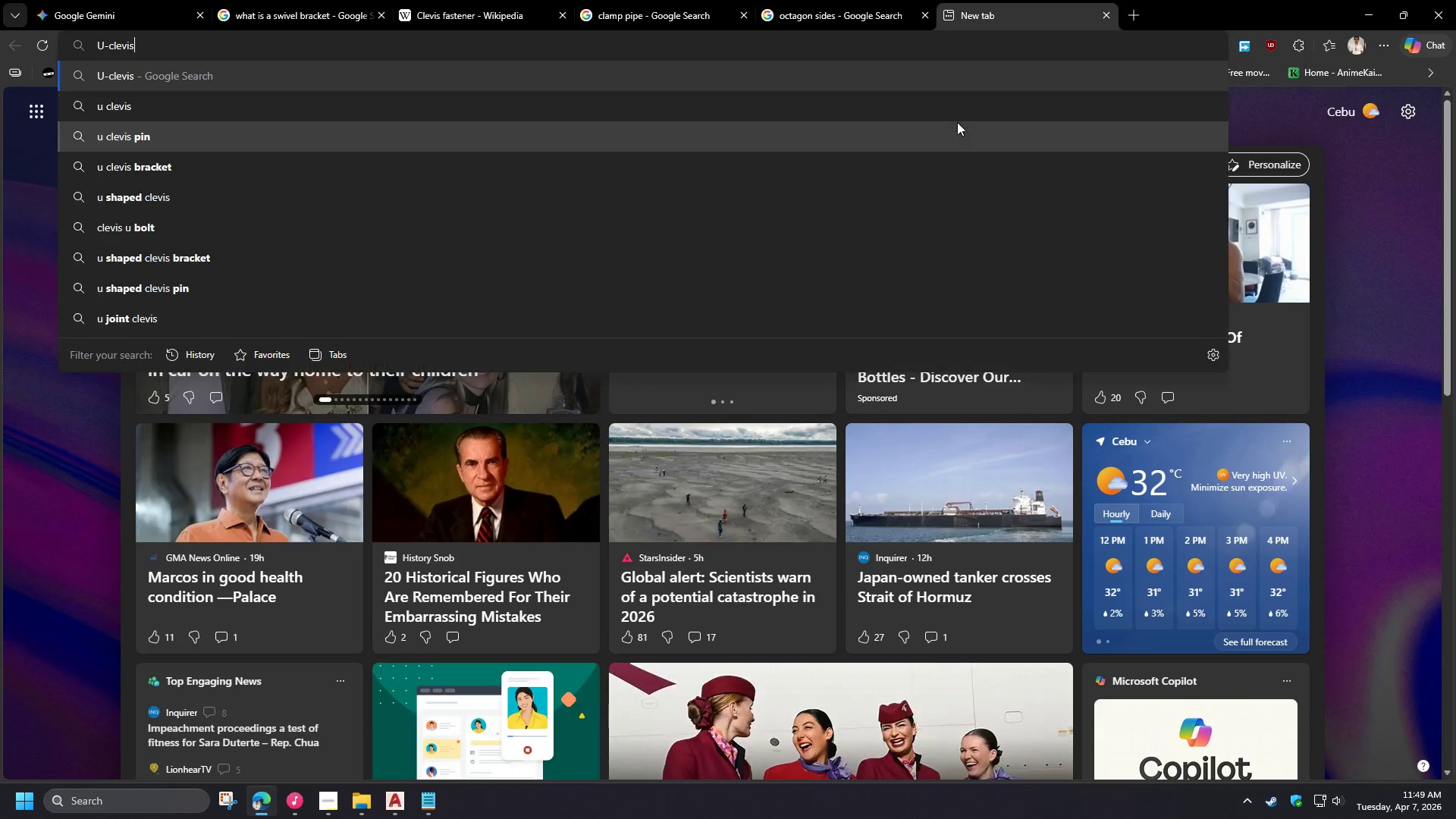 
type( size)
 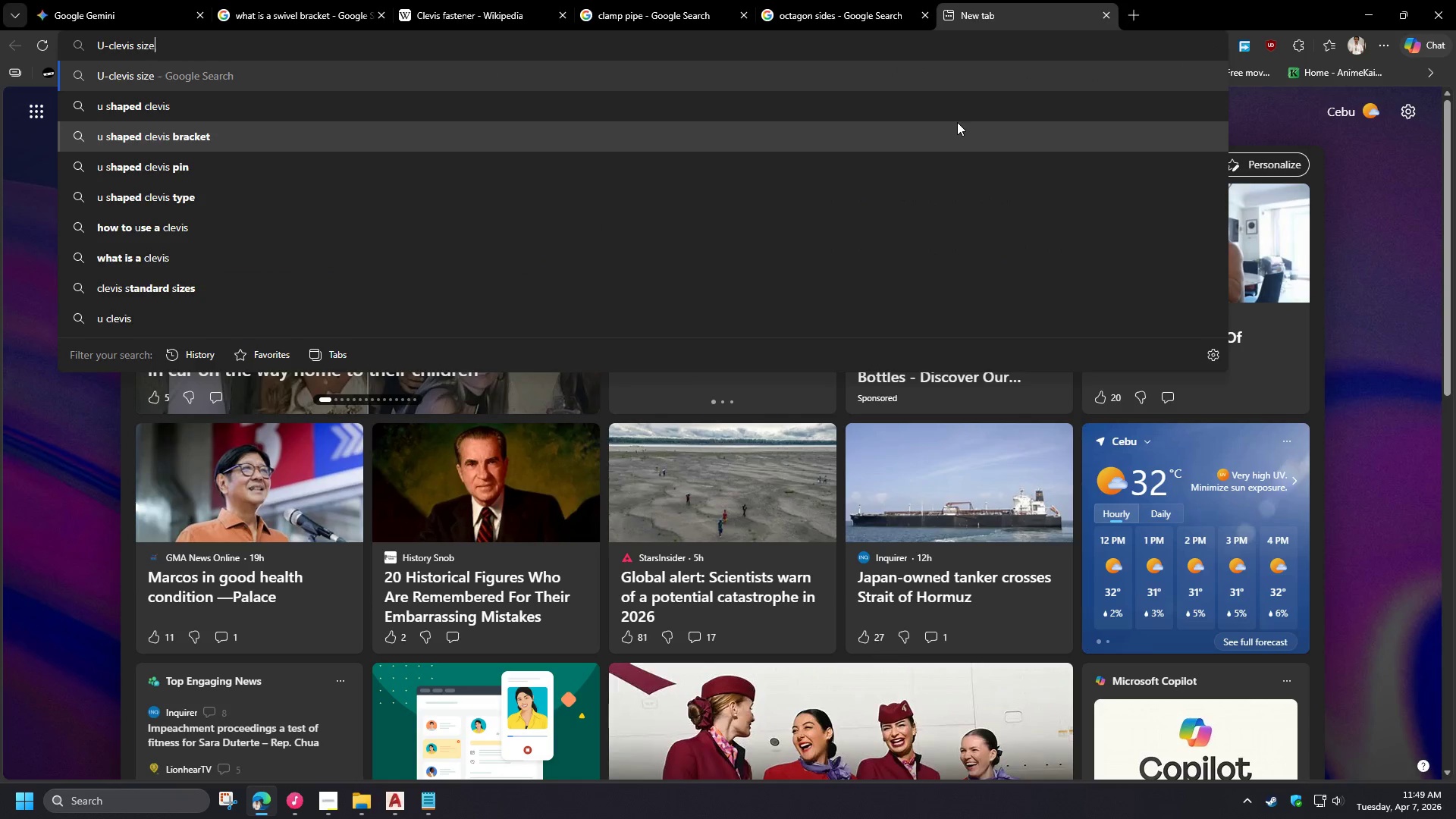 
key(Enter)
 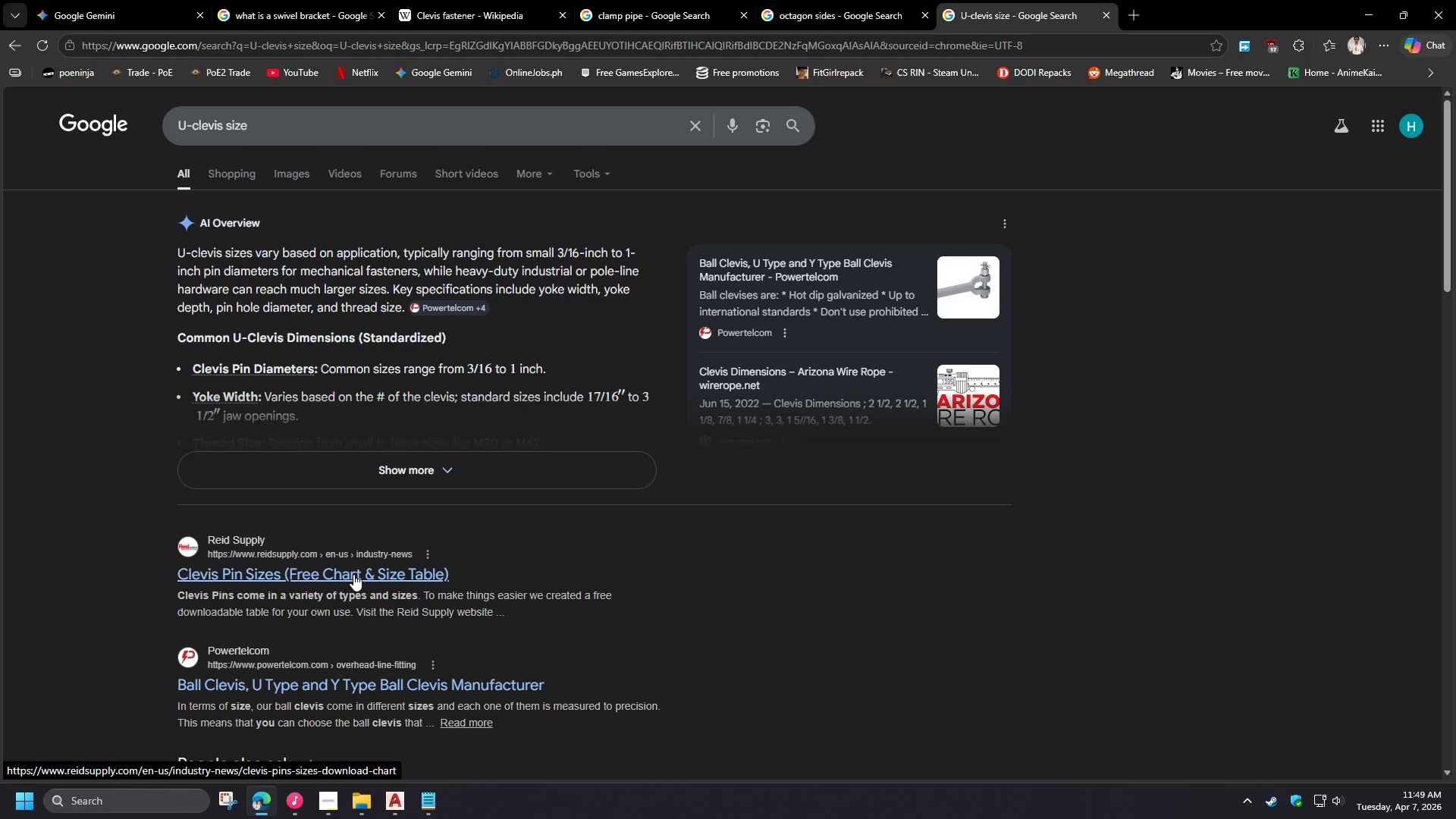 
left_click([405, 467])
 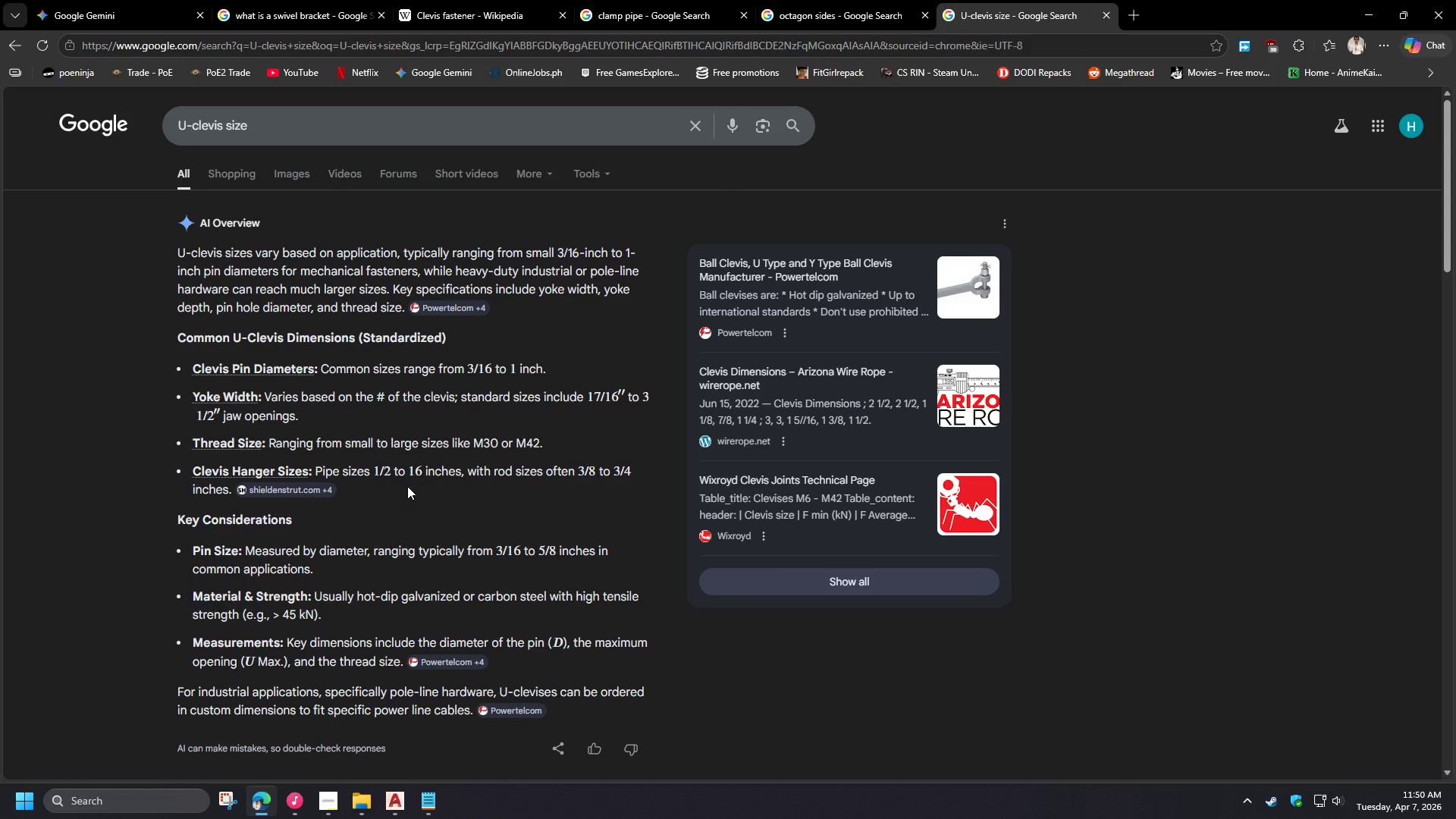 
wait(20.23)
 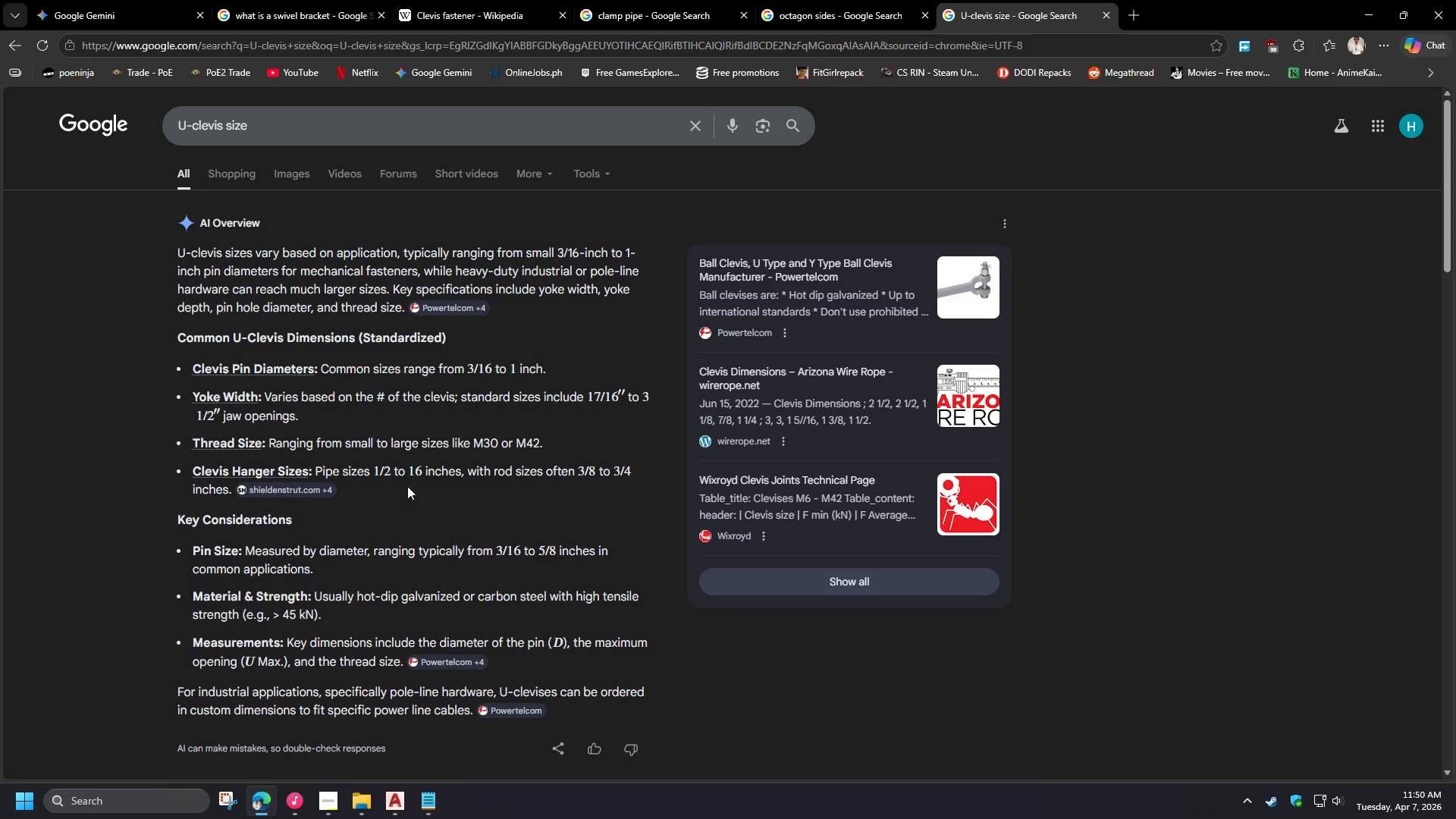 
left_click([268, 802])